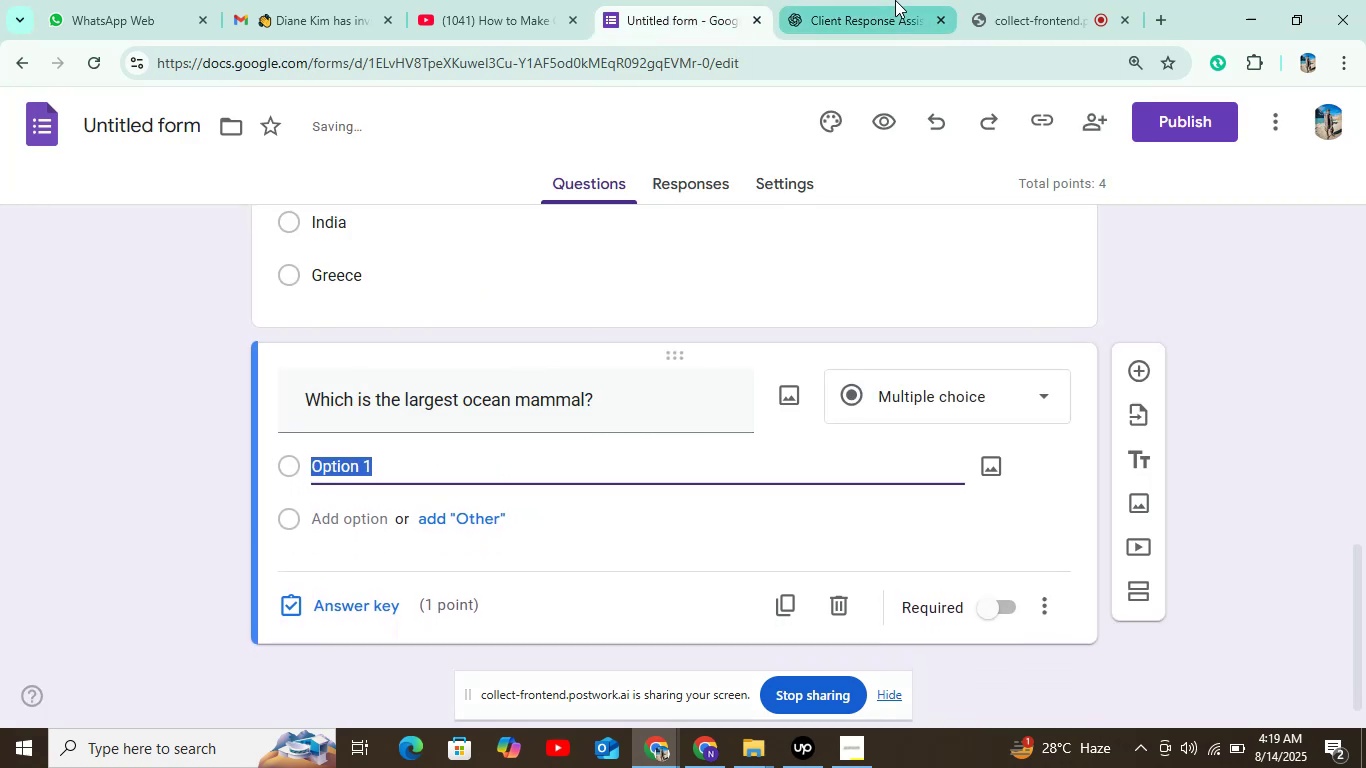 
left_click([895, 0])
 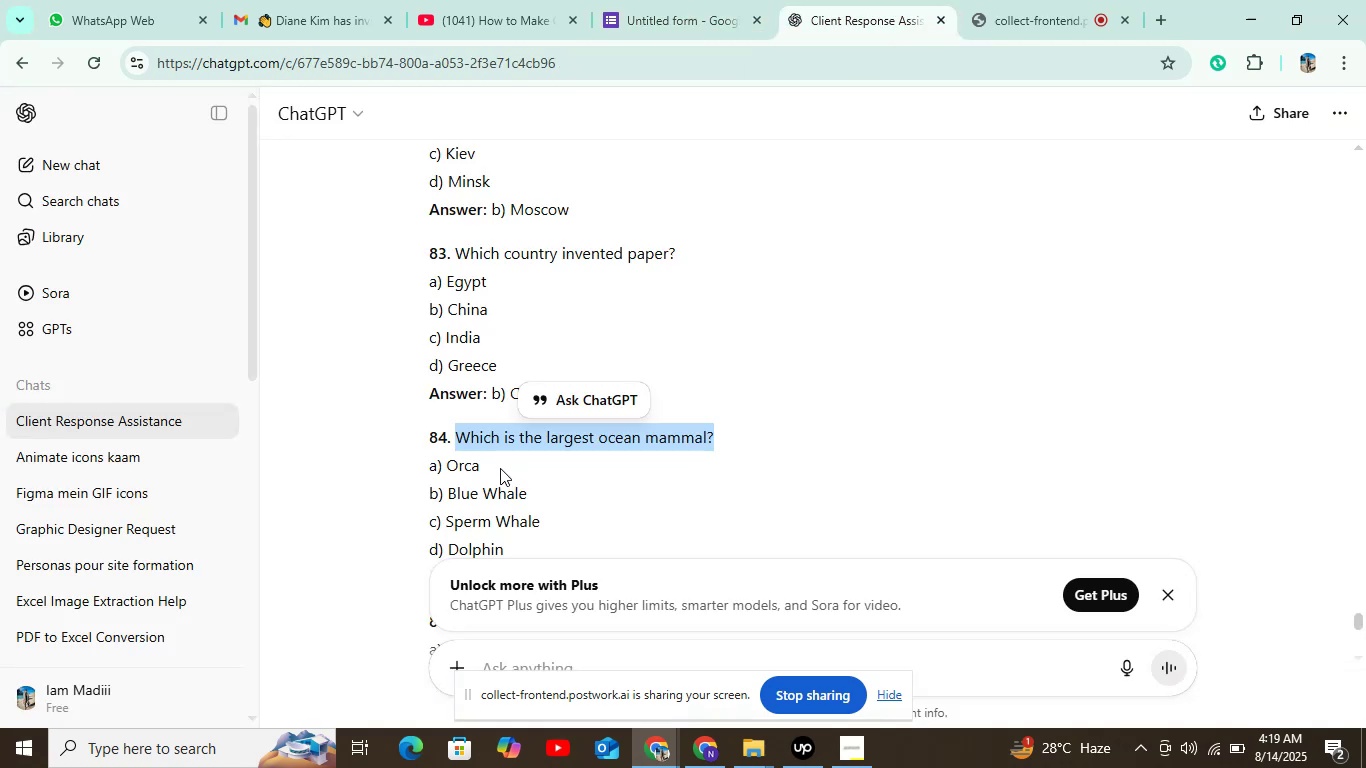 
double_click([473, 468])
 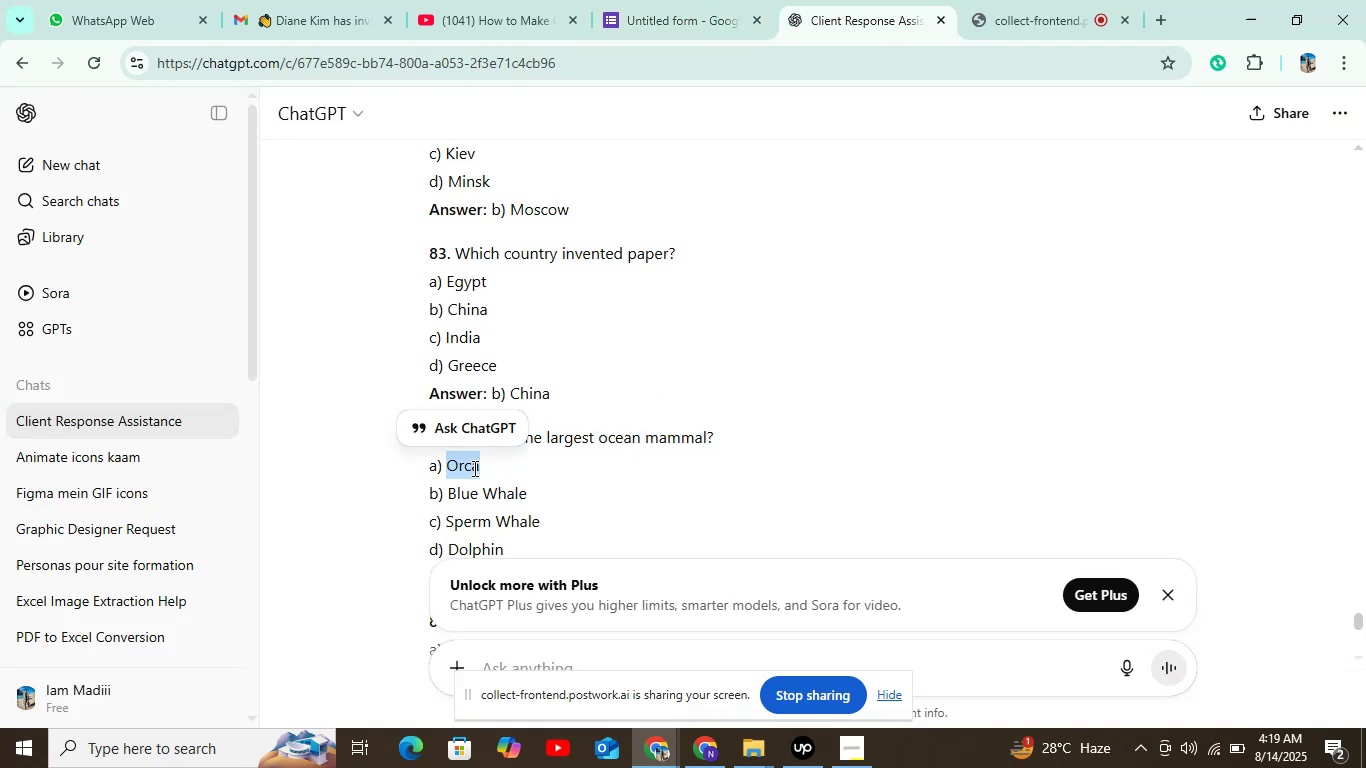 
key(Control+C)
 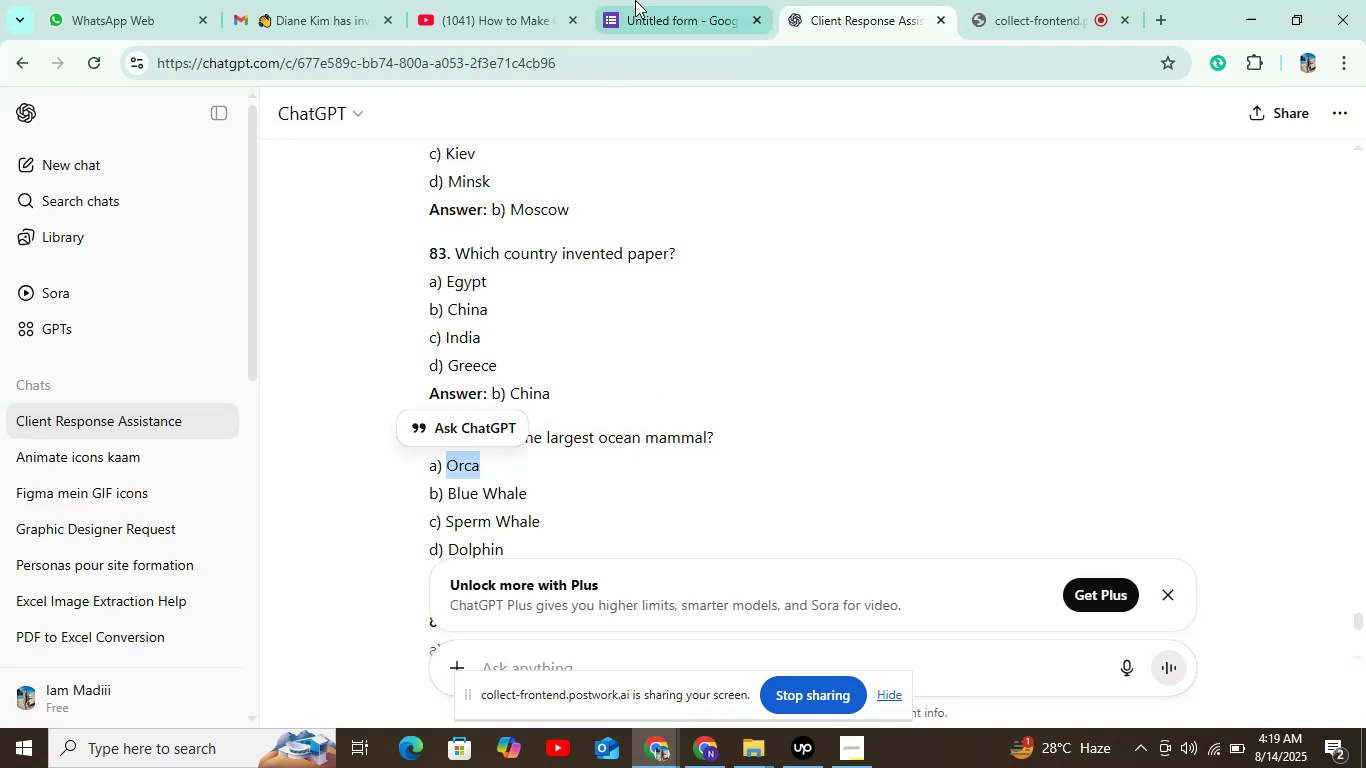 
left_click([639, 0])
 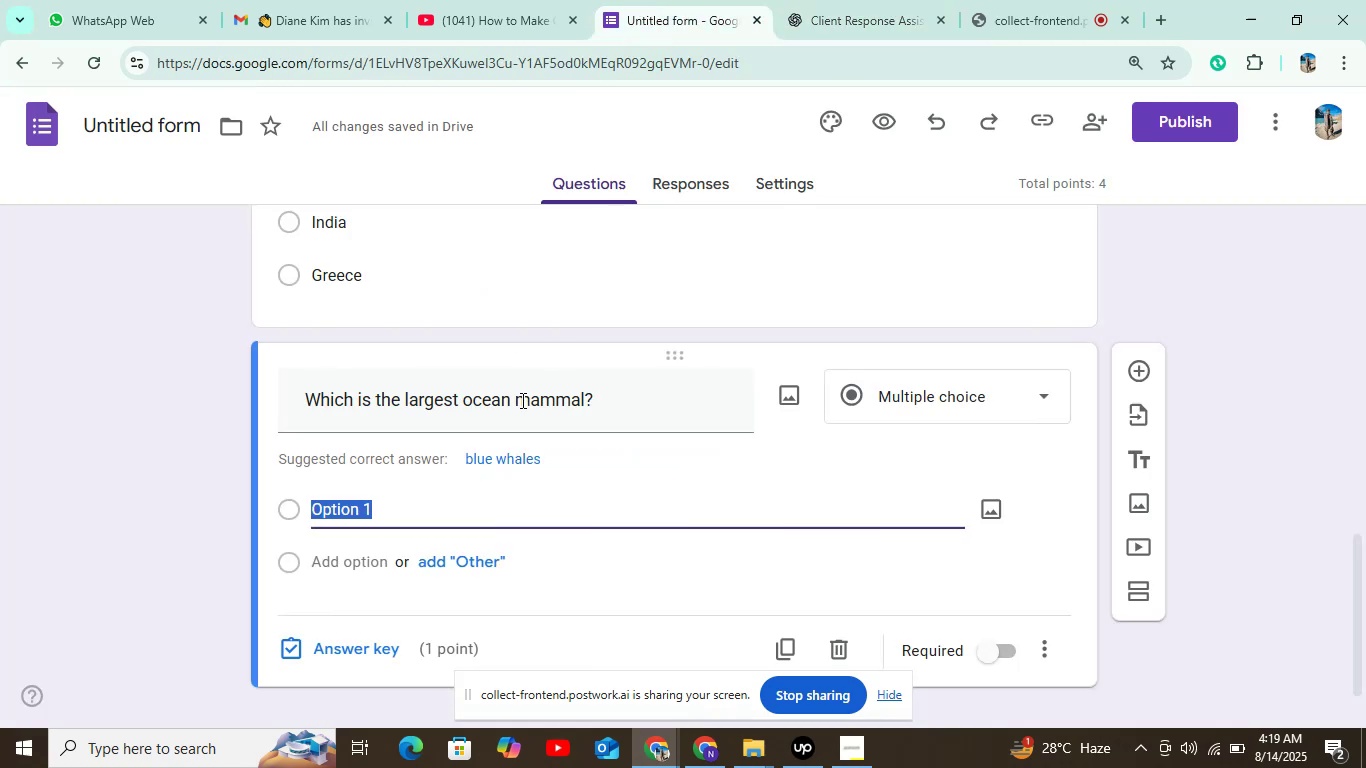 
key(Control+V)
 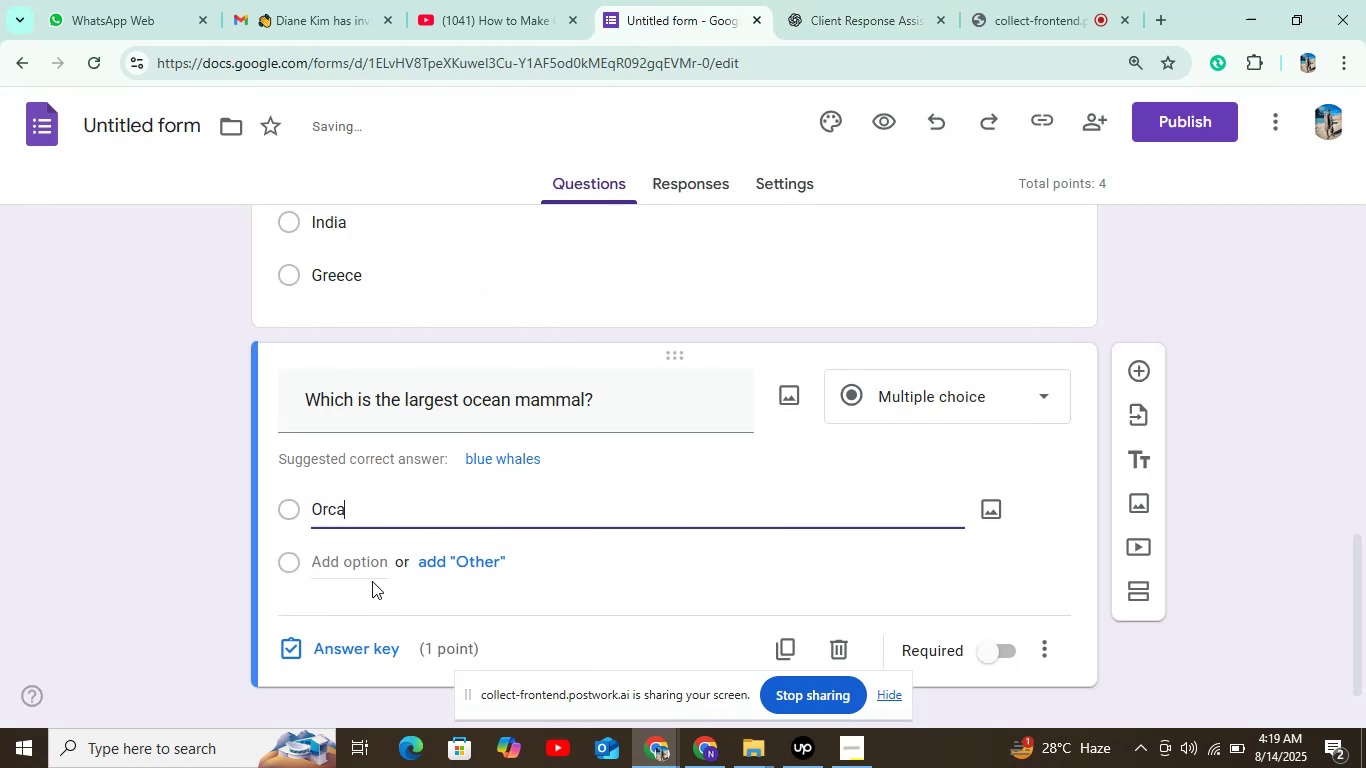 
left_click([372, 558])
 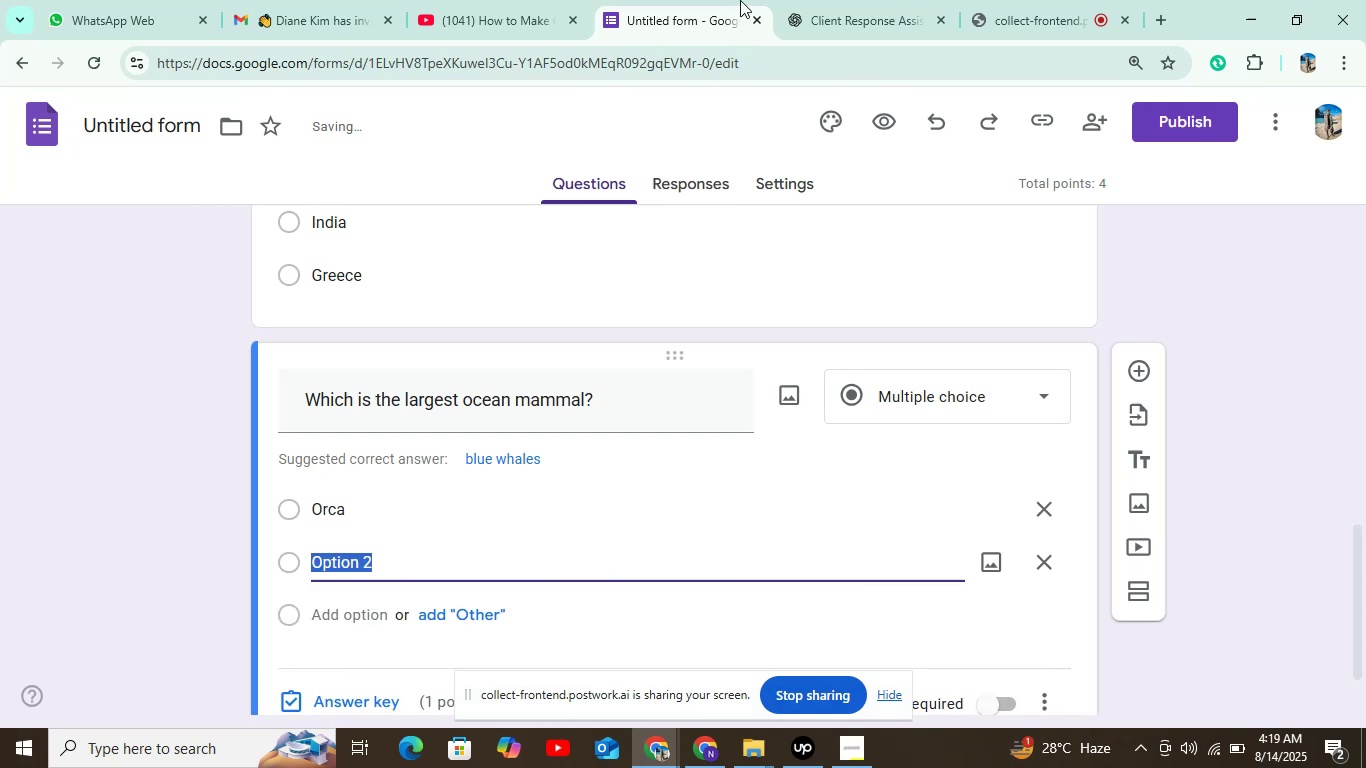 
left_click([809, 0])
 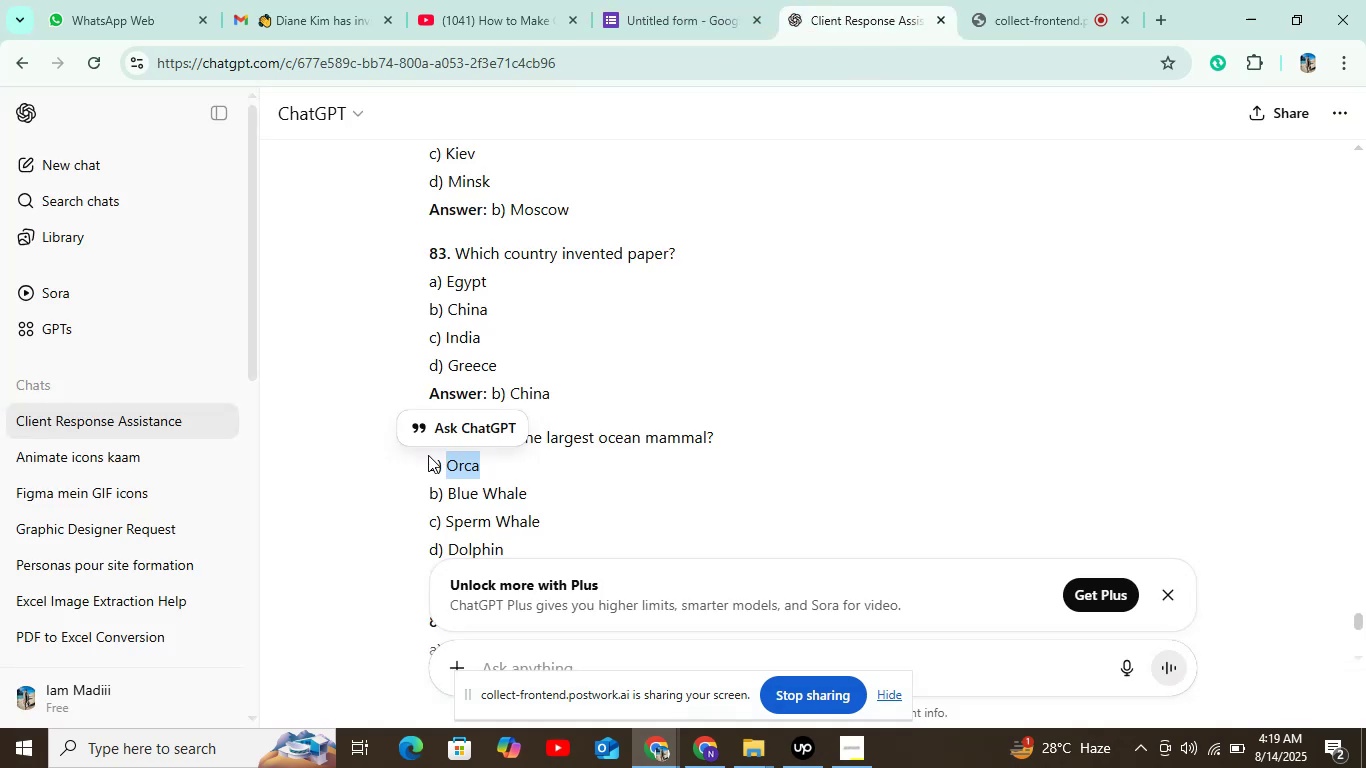 
left_click([463, 492])
 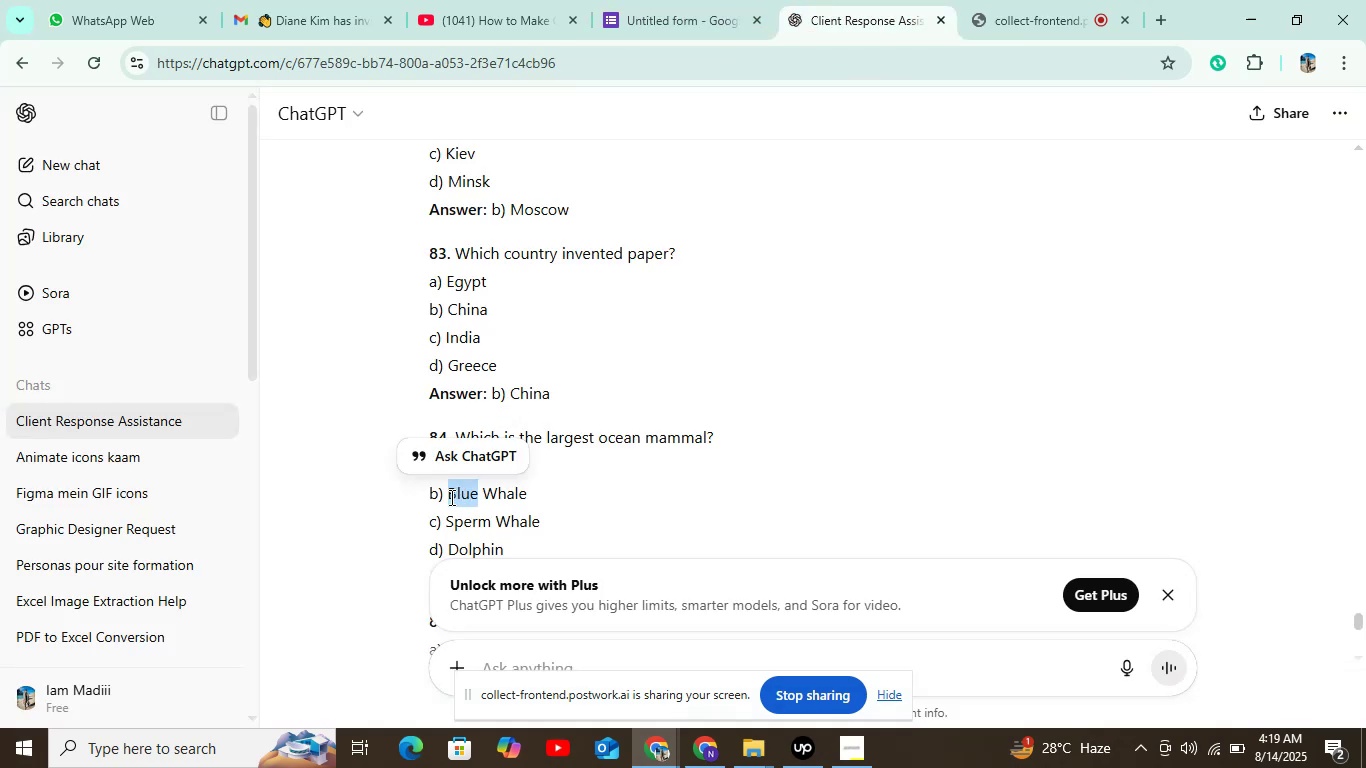 
left_click([445, 497])
 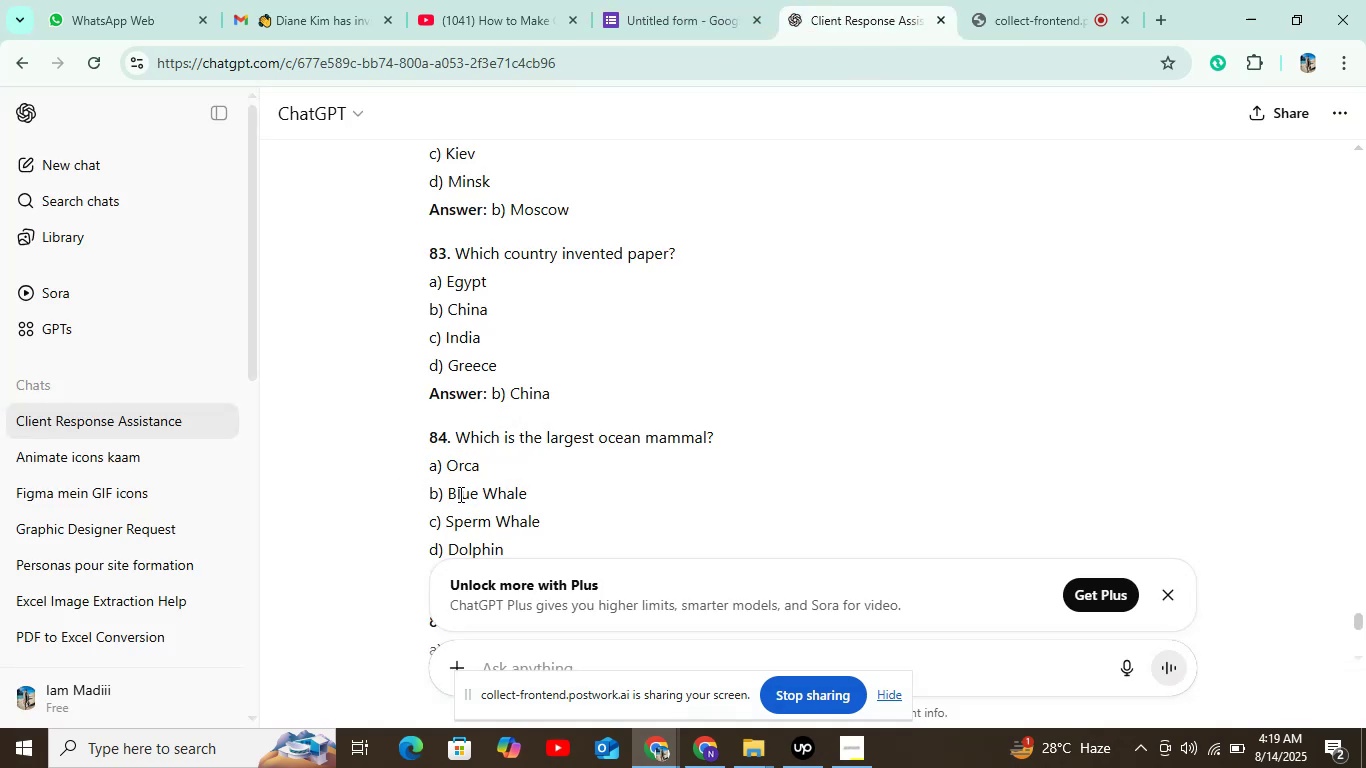 
key(Control+C)
 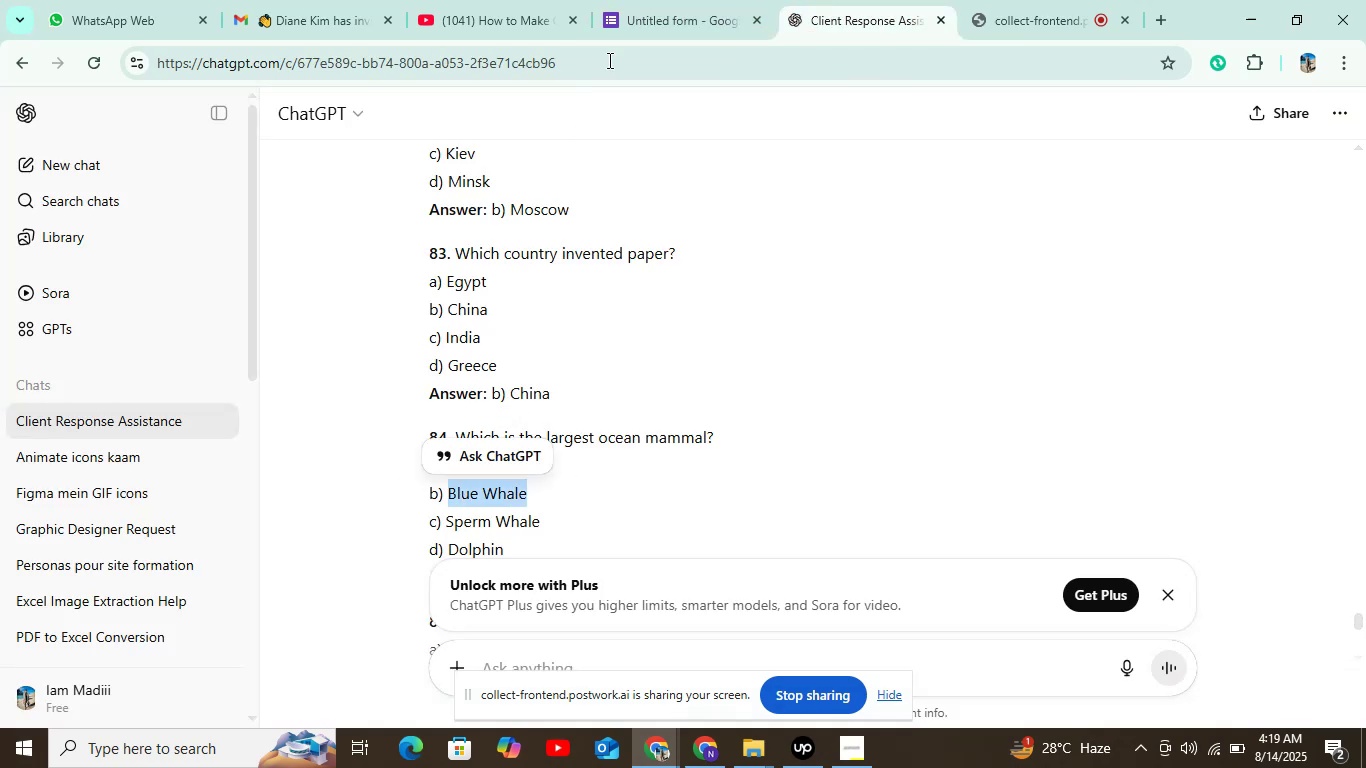 
left_click([630, 10])
 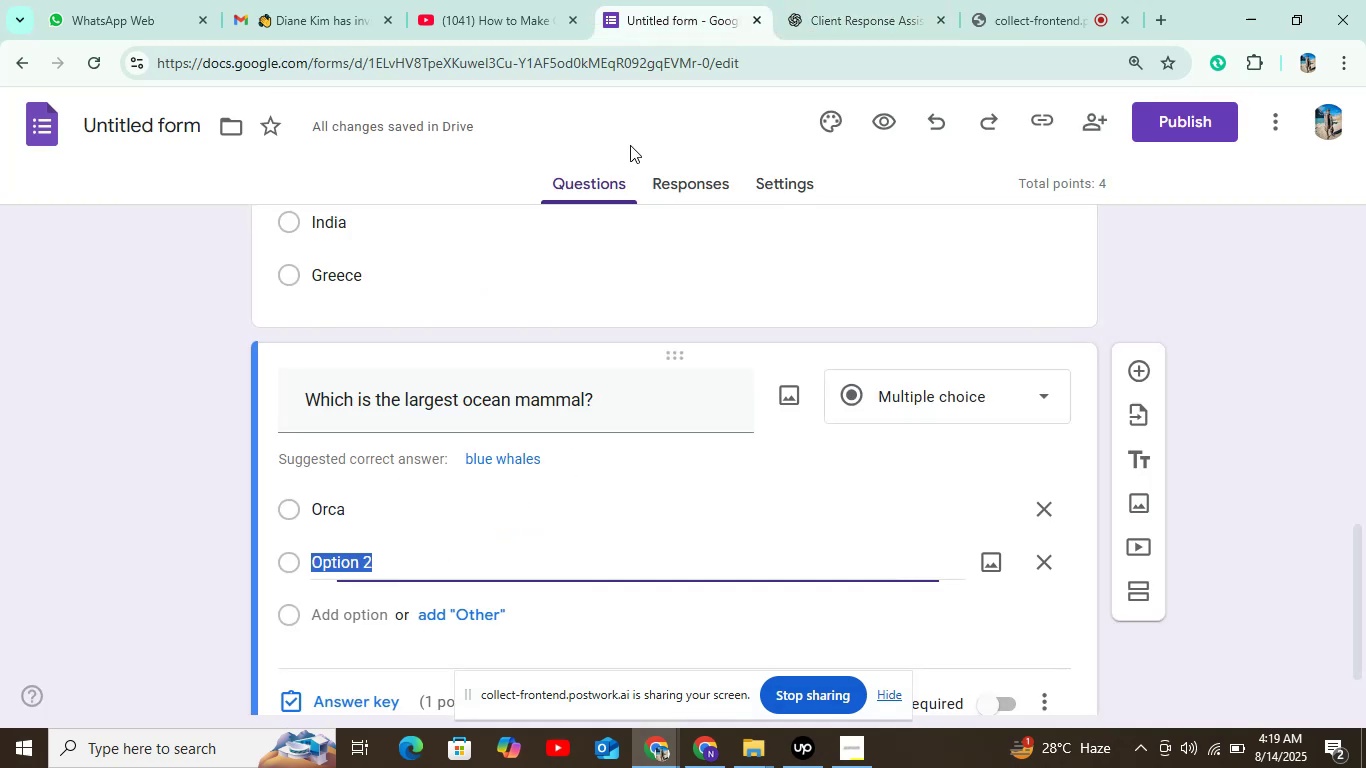 
key(Control+V)
 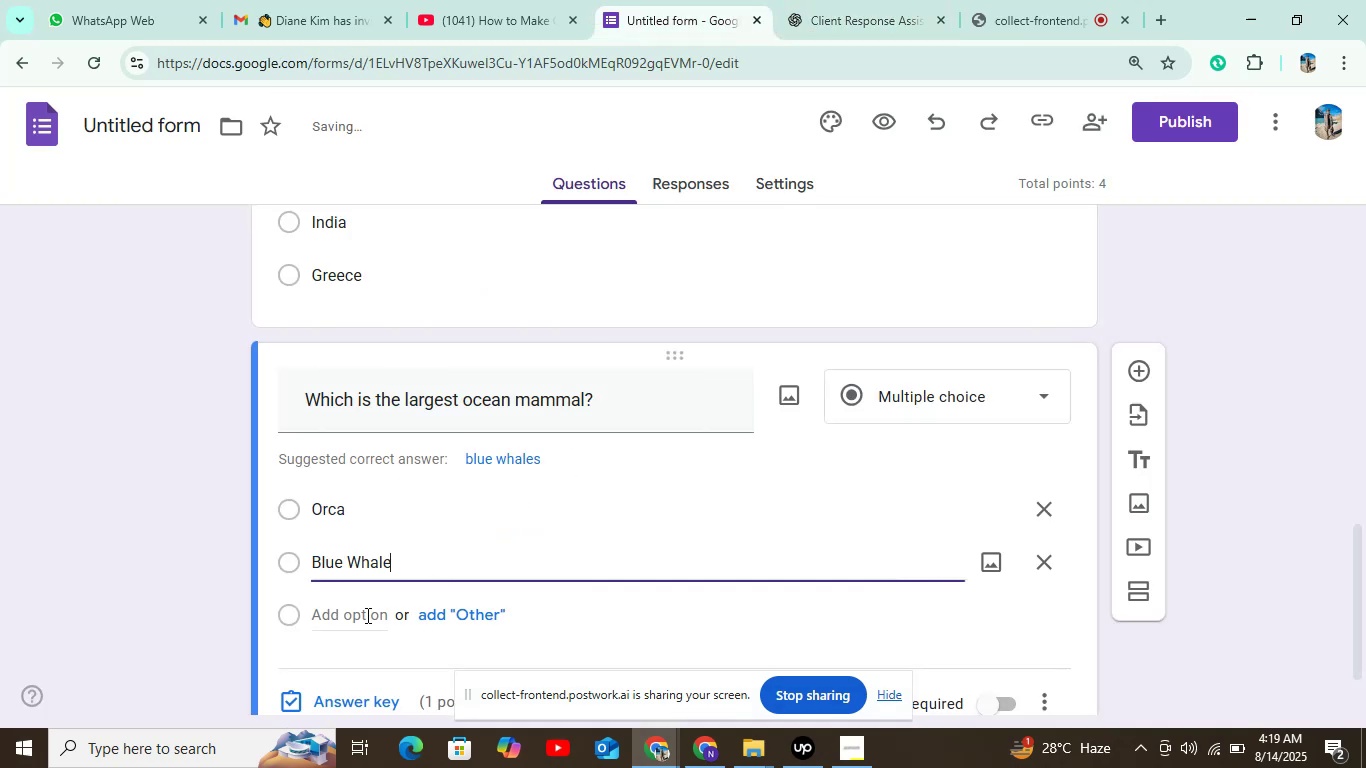 
left_click([354, 620])
 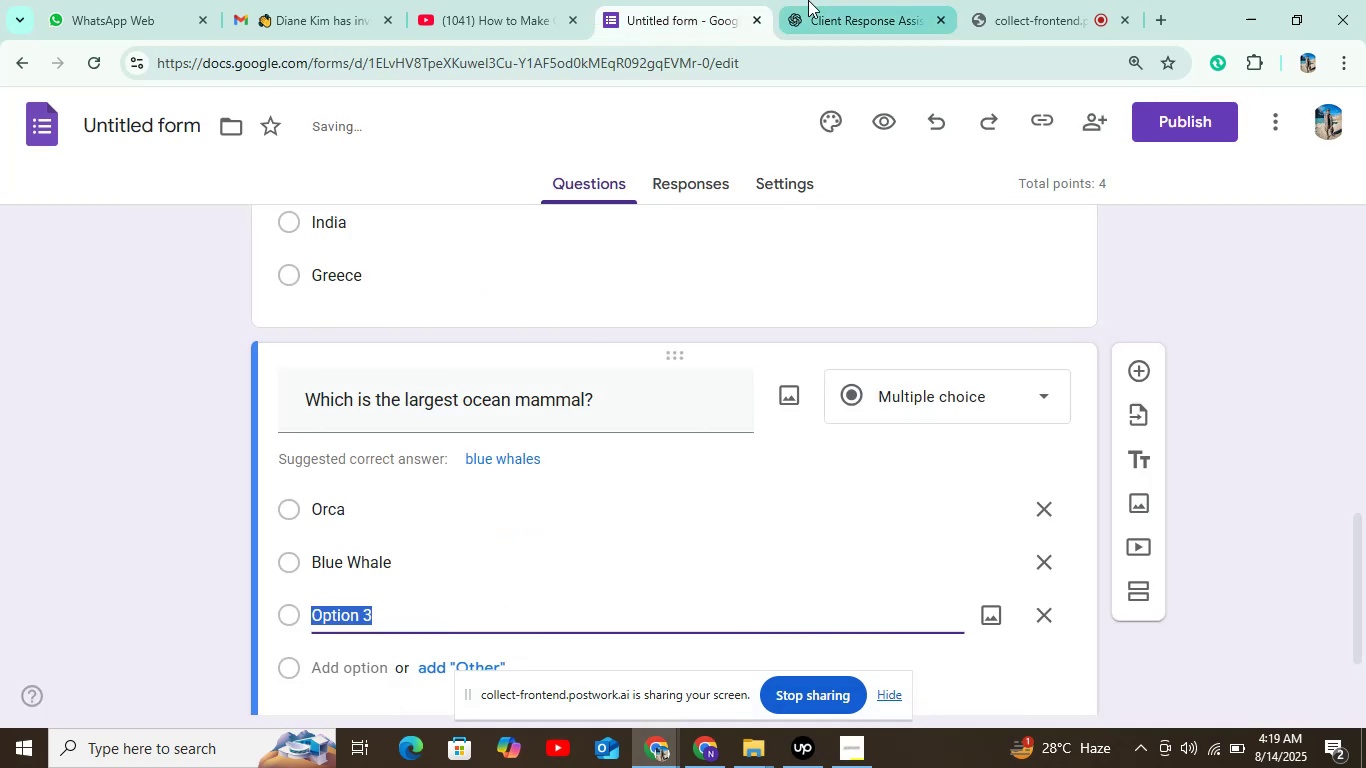 
left_click([829, 0])
 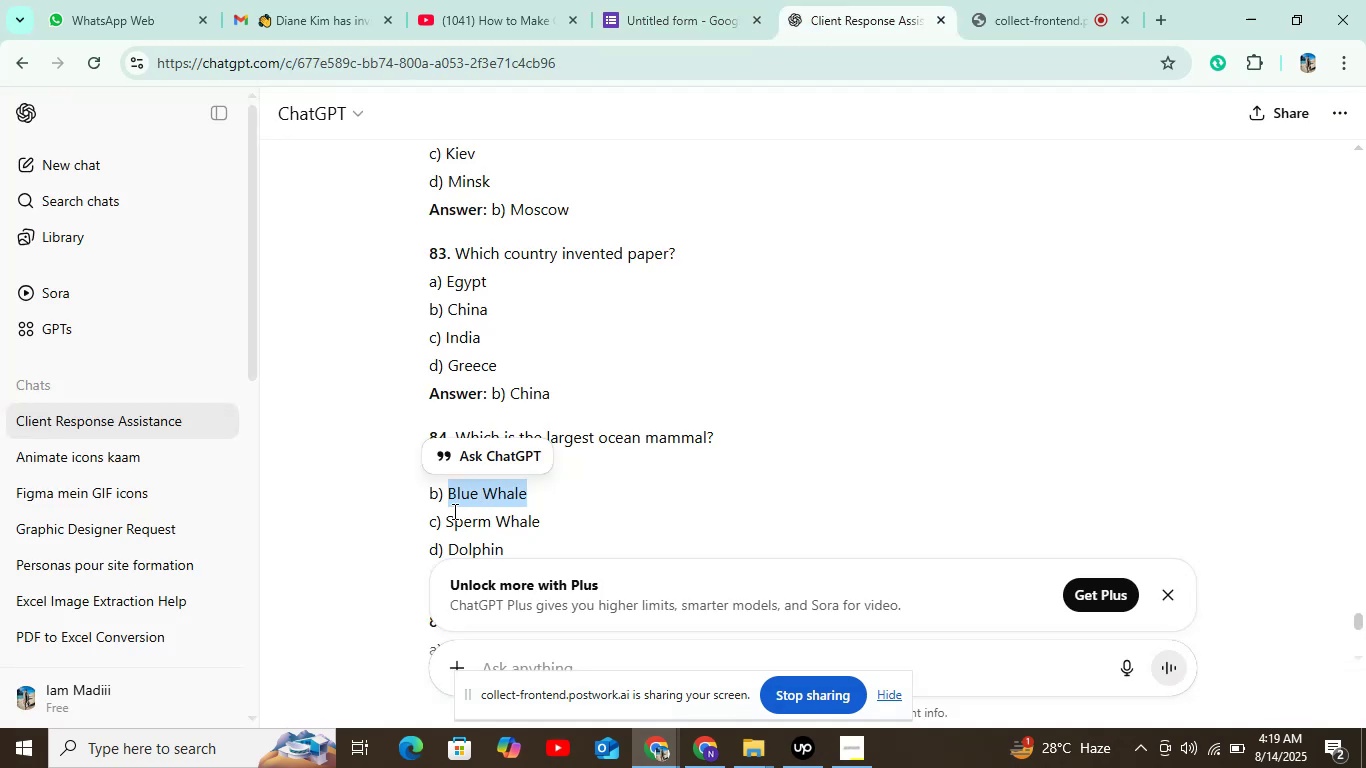 
key(Control+ControlLeft)
 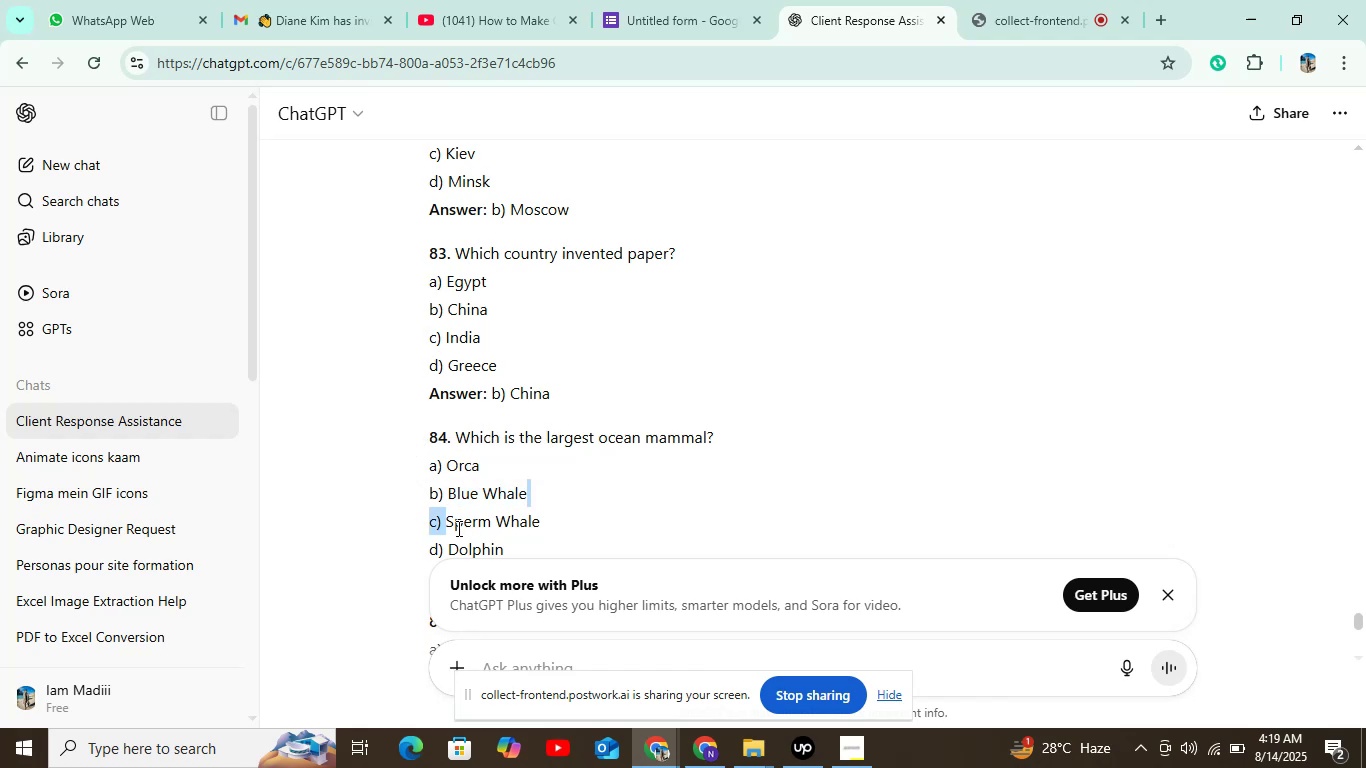 
left_click([454, 528])
 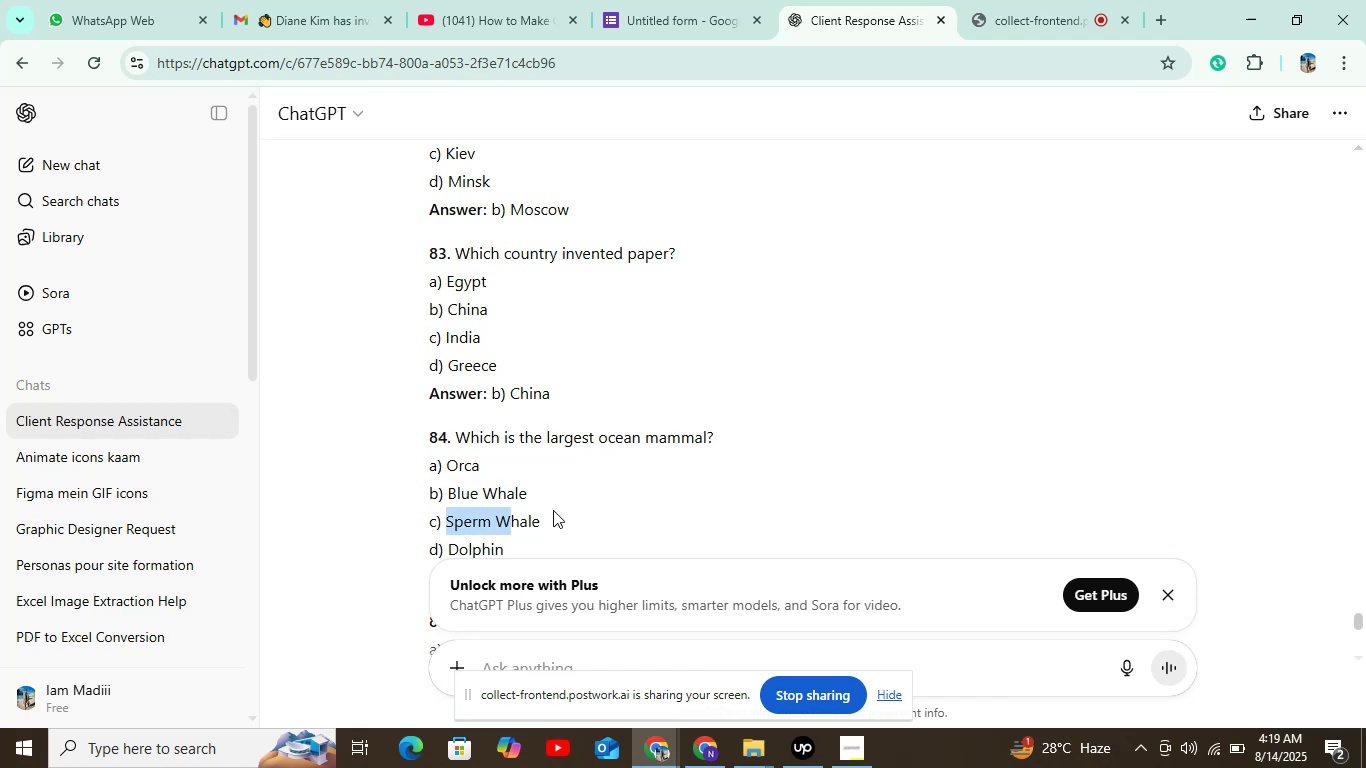 
key(Control+C)
 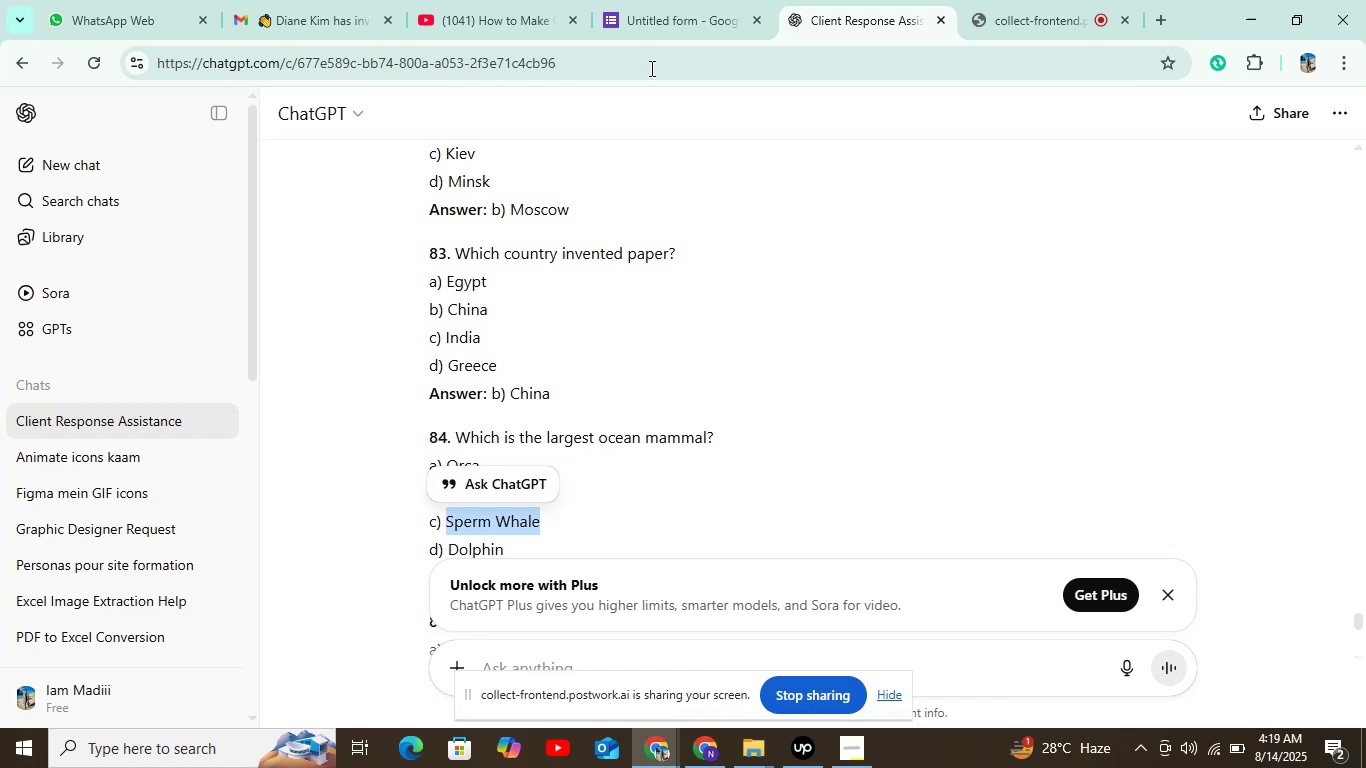 
left_click([659, 16])
 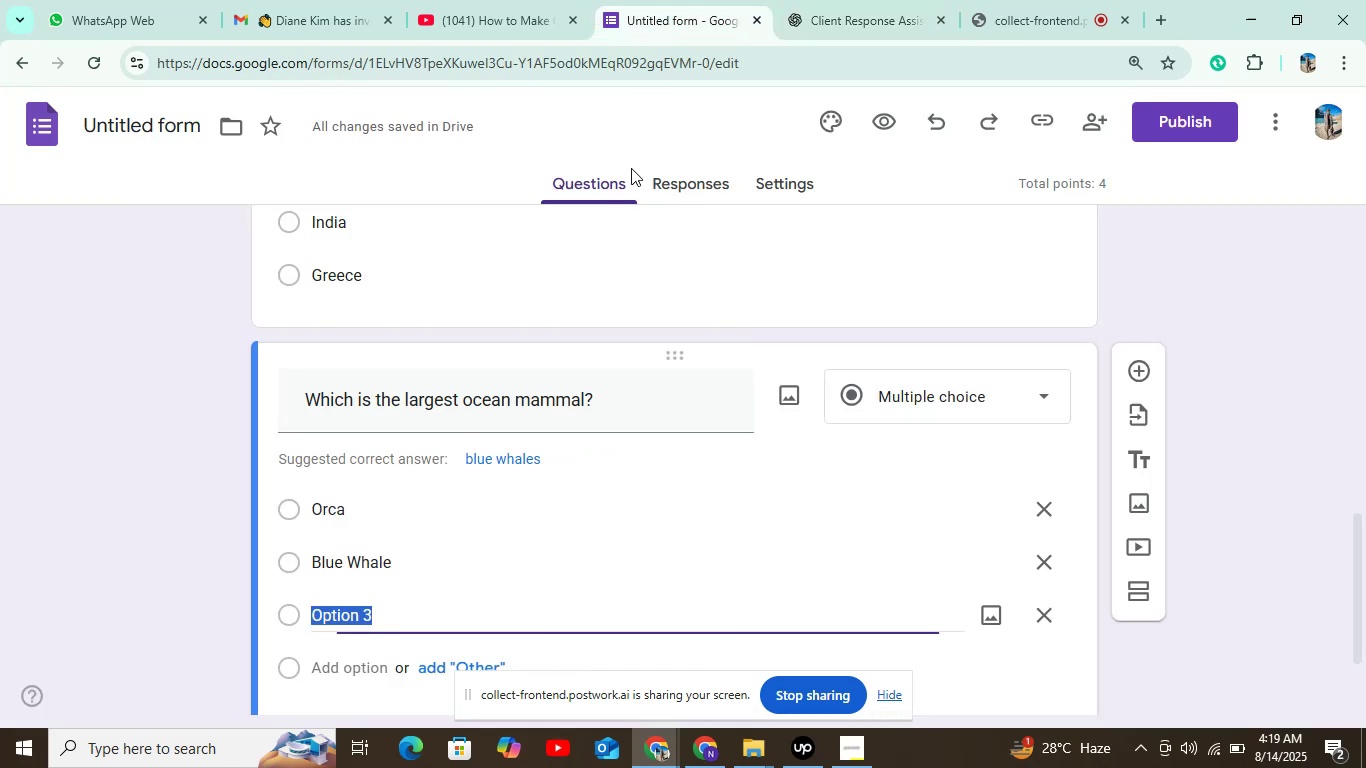 
key(Control+V)
 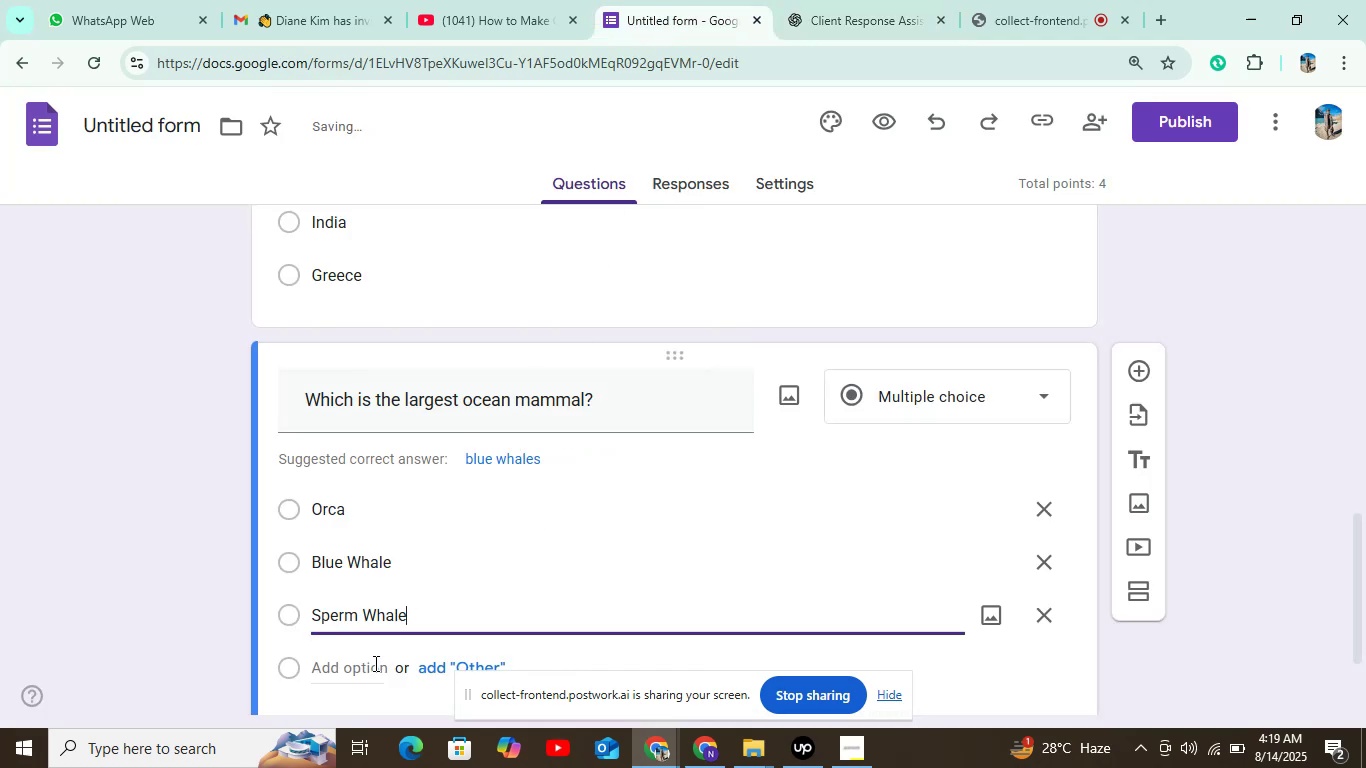 
left_click([374, 663])
 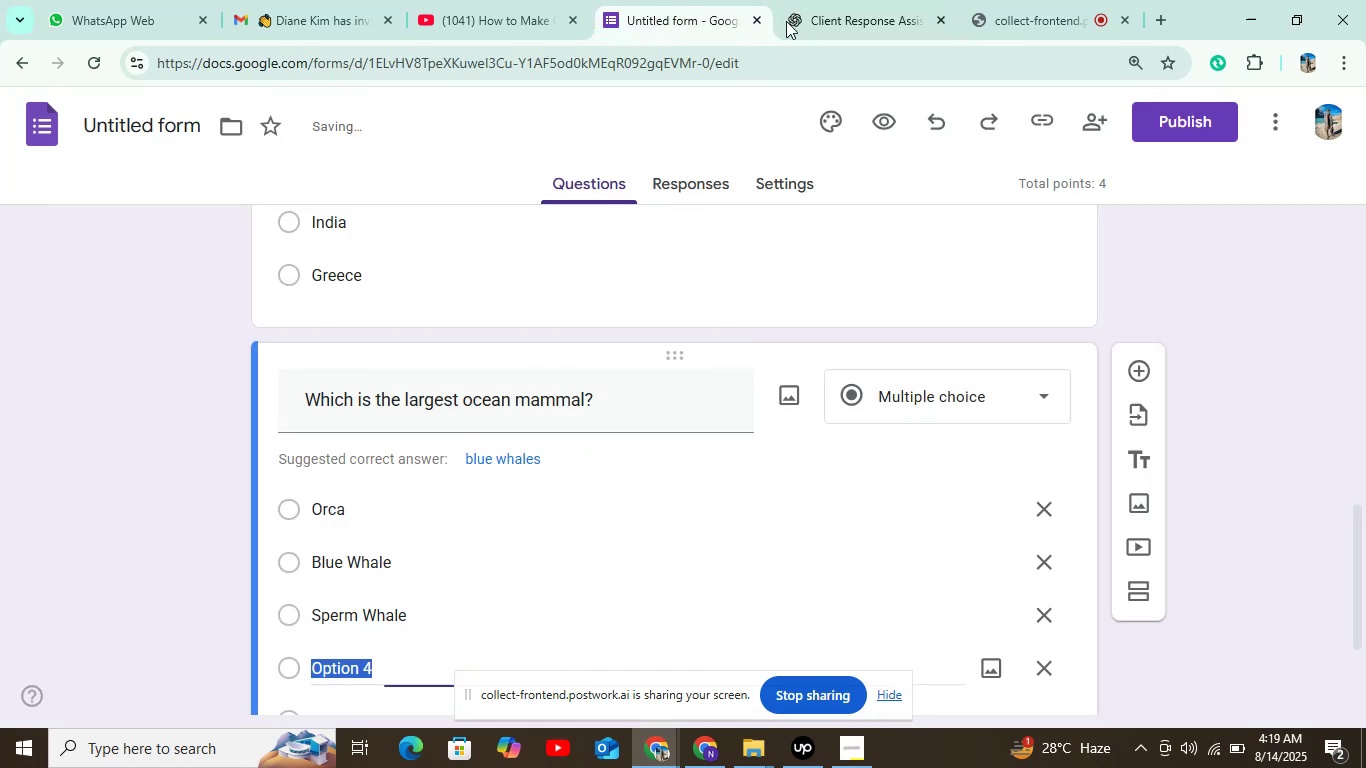 
left_click([807, 0])
 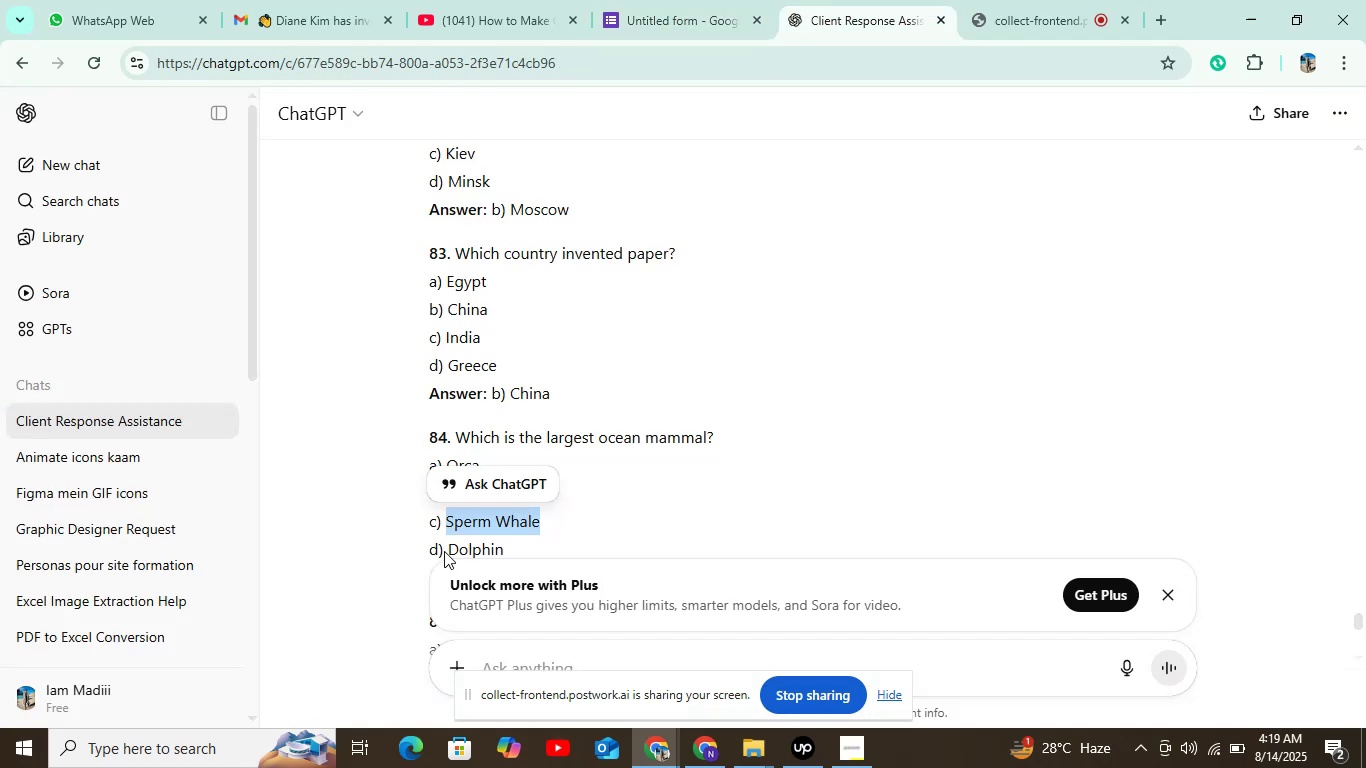 
hold_key(key=ControlLeft, duration=0.93)
 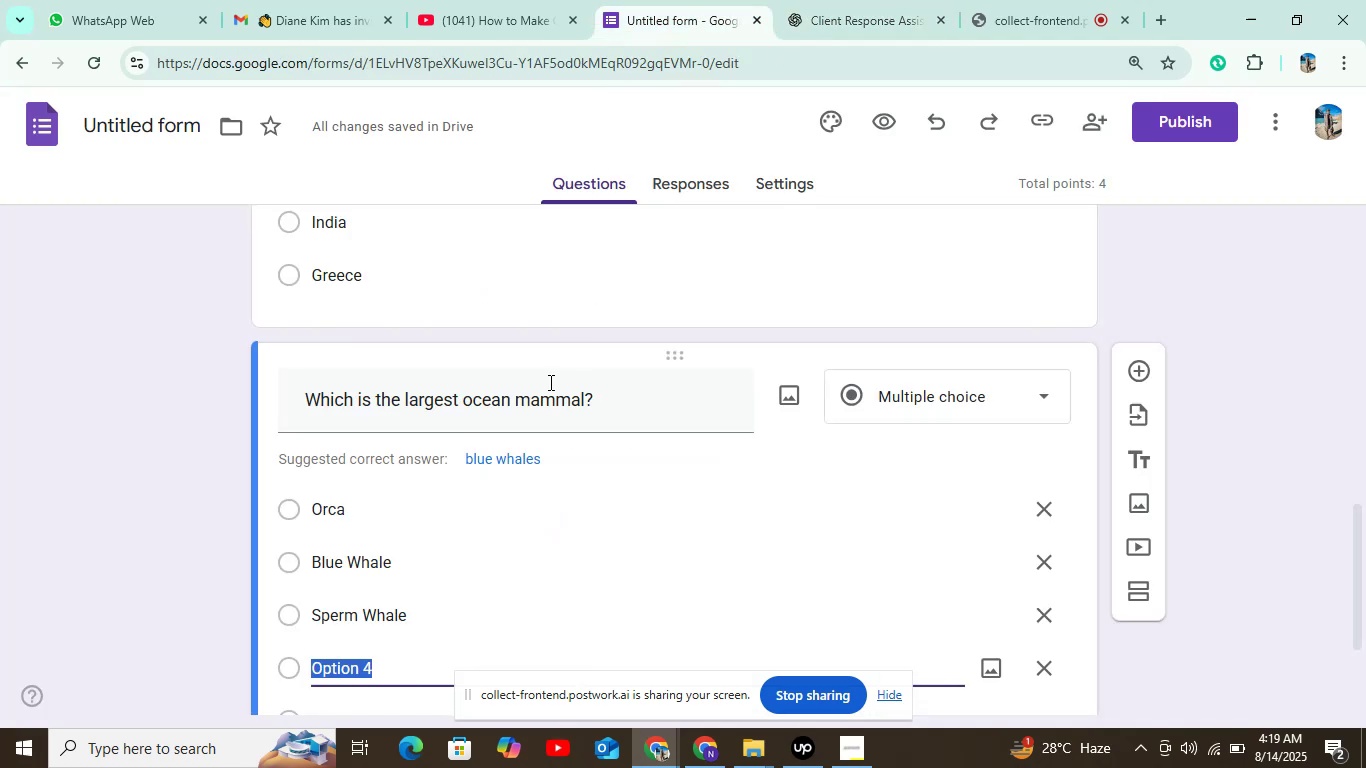 
hold_key(key=C, duration=0.65)
 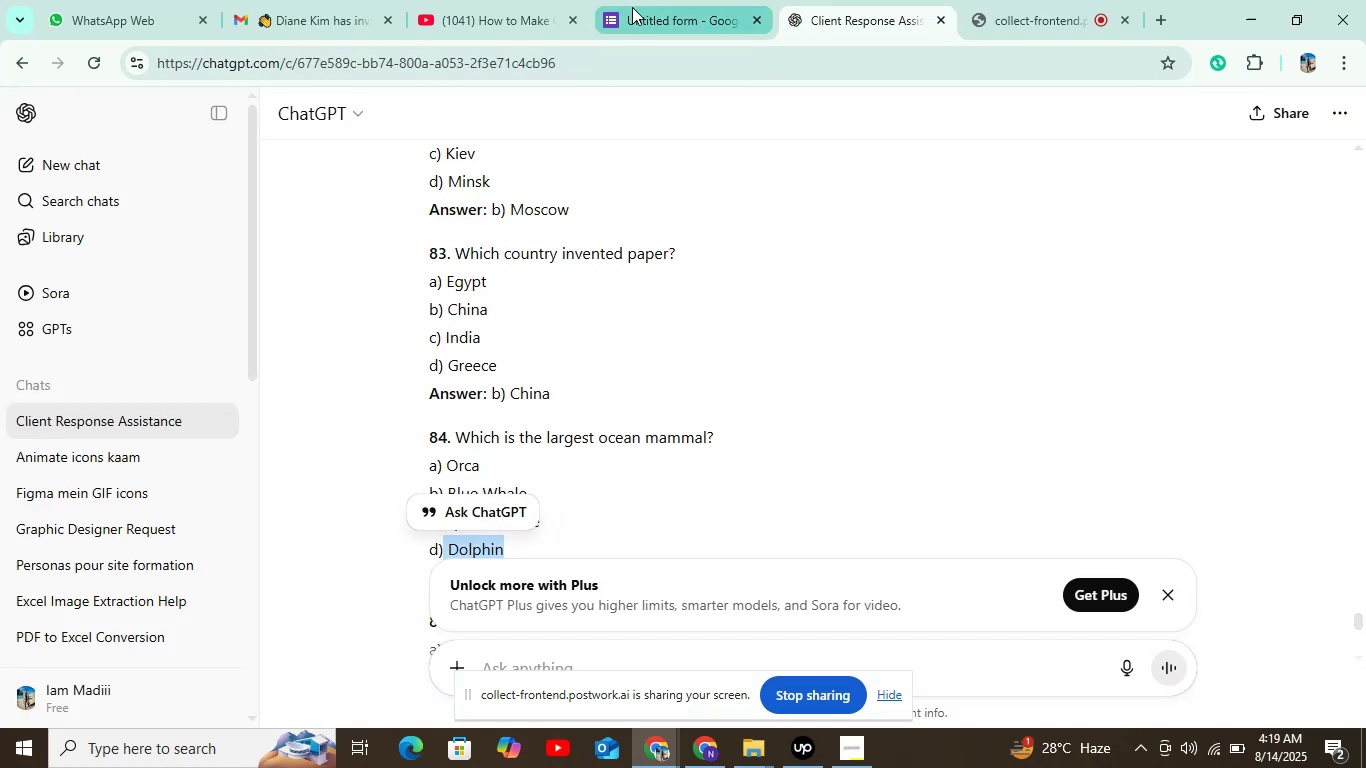 
left_click([632, 7])
 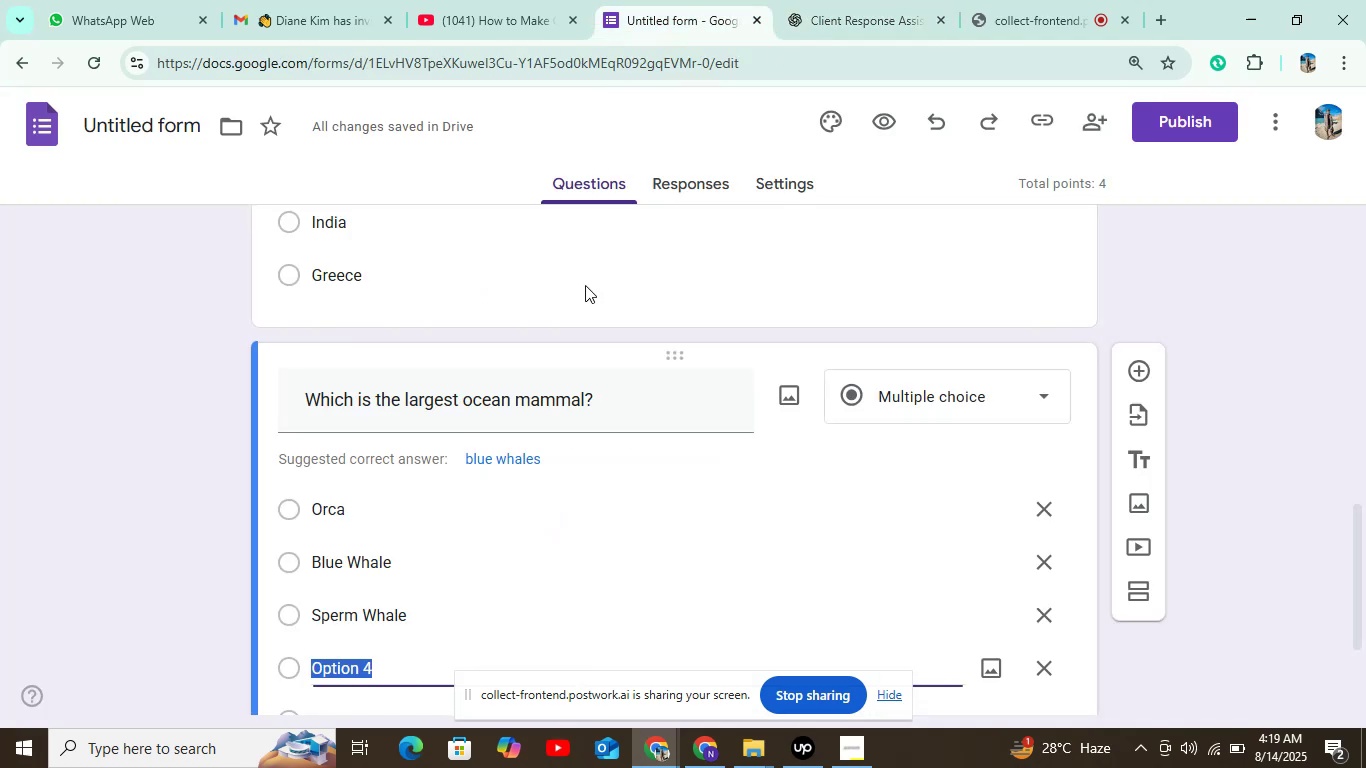 
key(Control+V)
 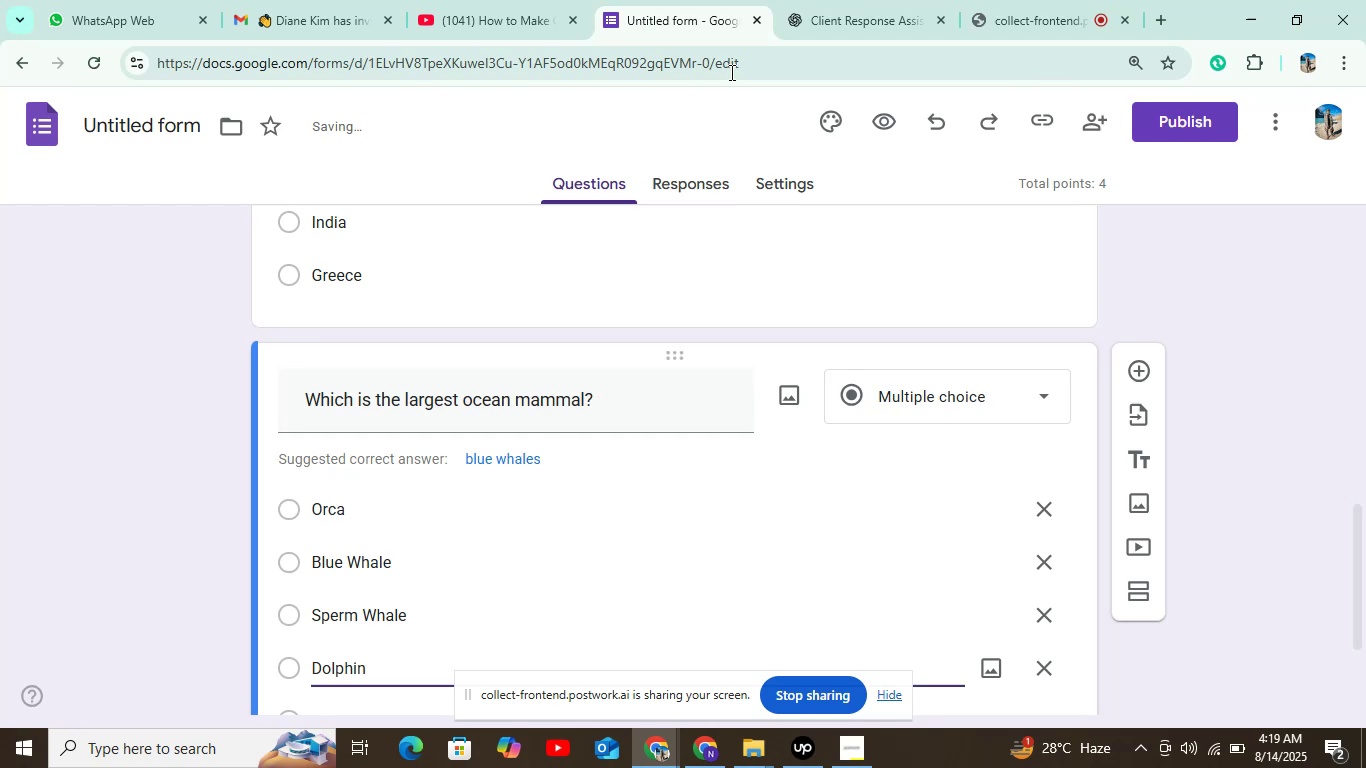 
left_click([808, 0])
 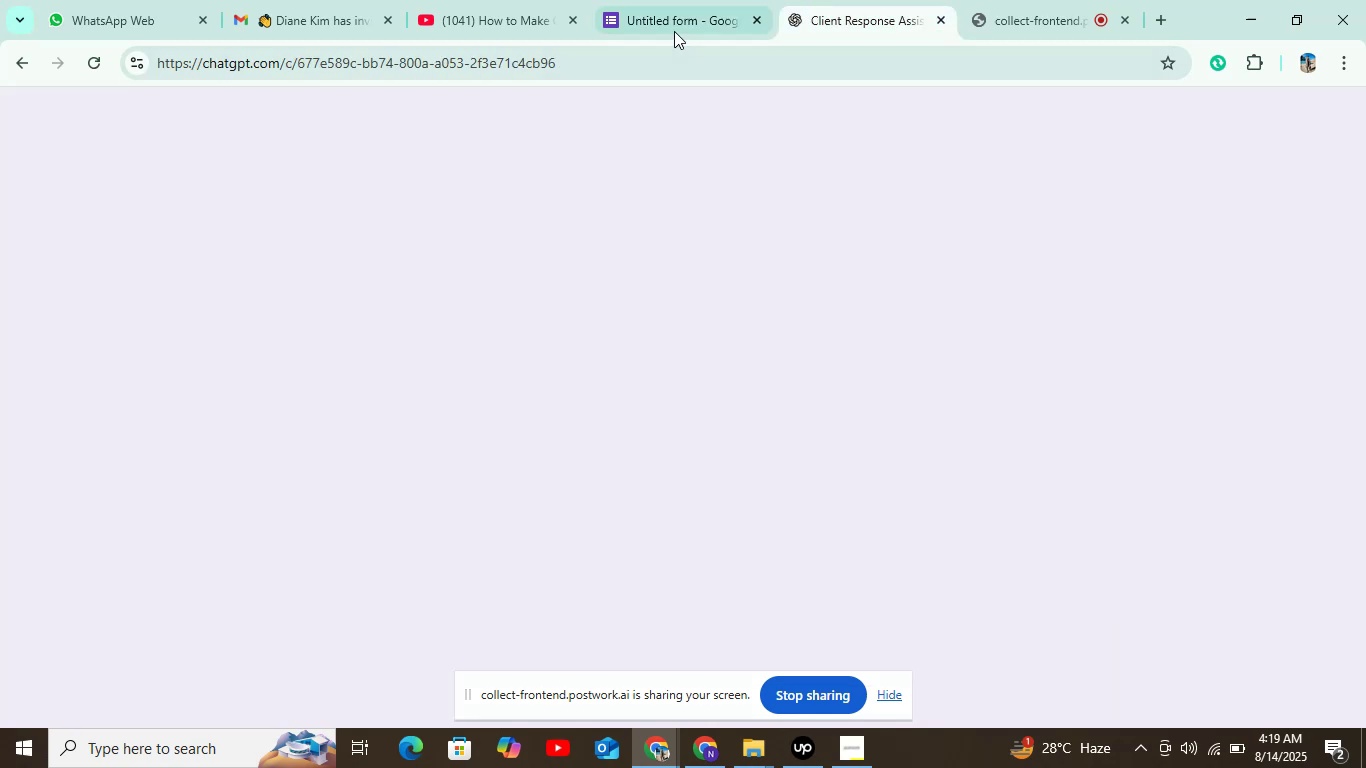 
scroll: coordinate [707, 372], scroll_direction: down, amount: 2.0
 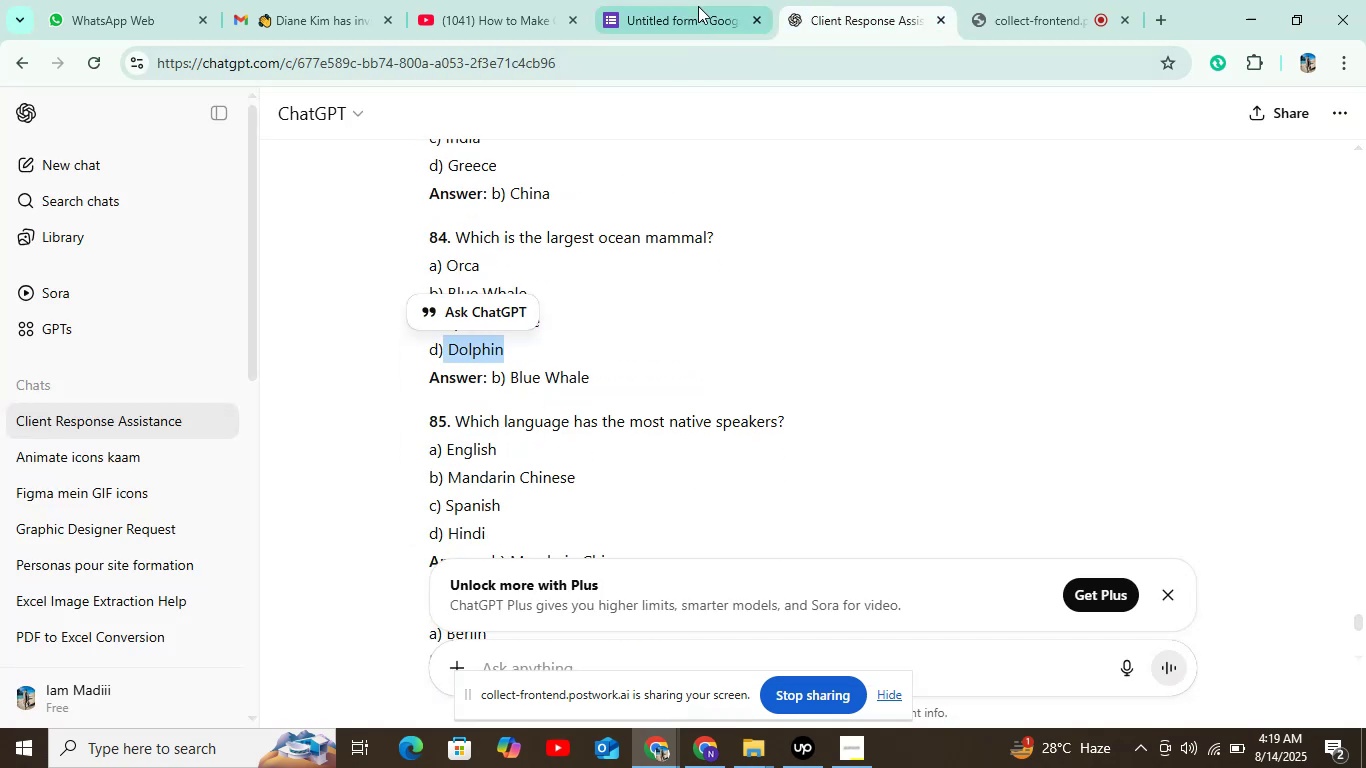 
left_click([698, 6])
 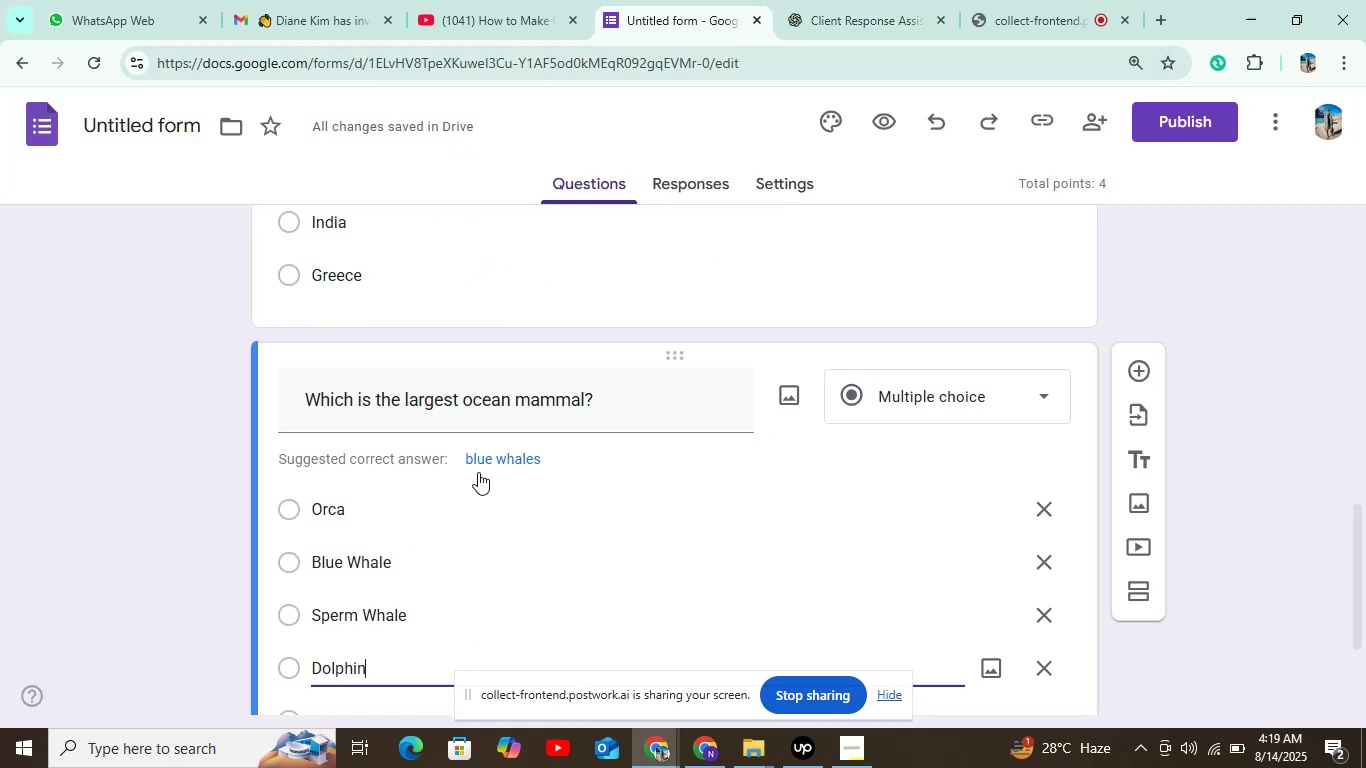 
scroll: coordinate [446, 527], scroll_direction: down, amount: 2.0
 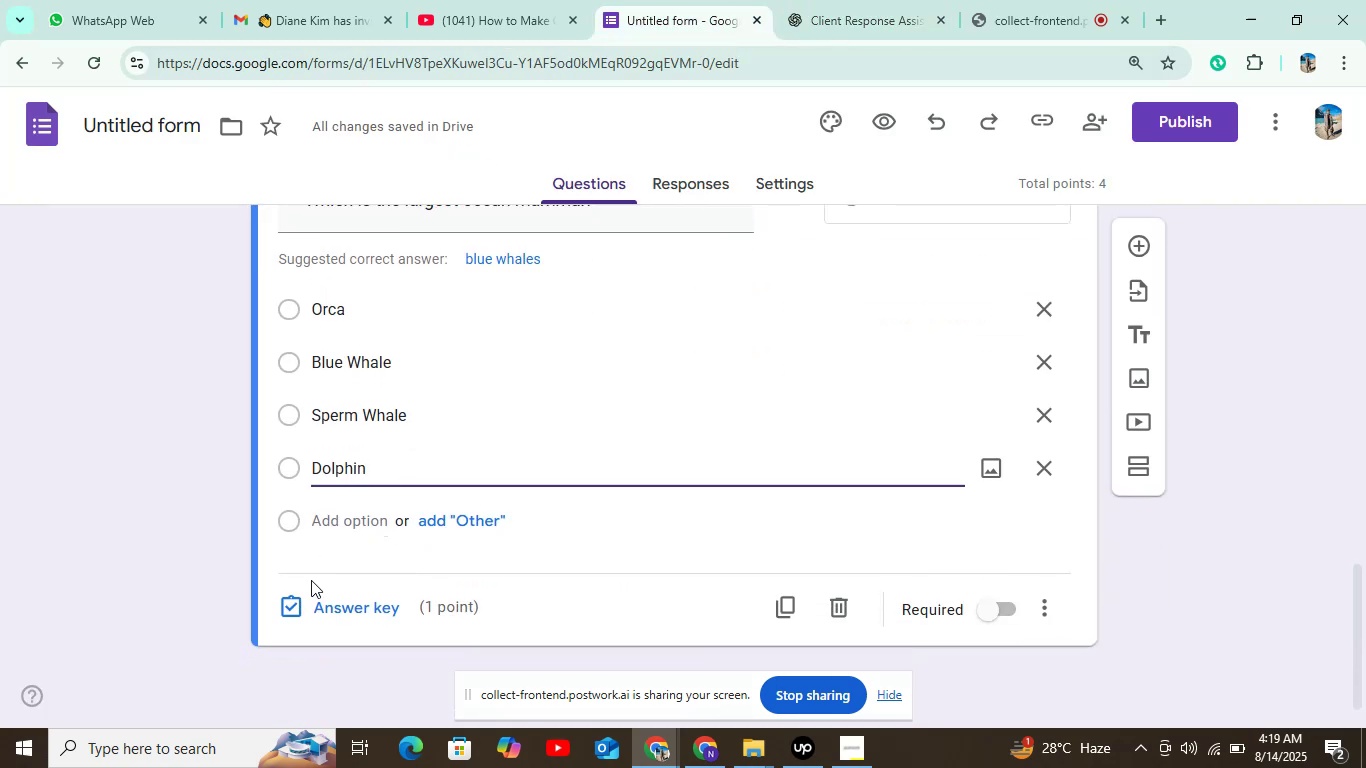 
left_click([310, 595])
 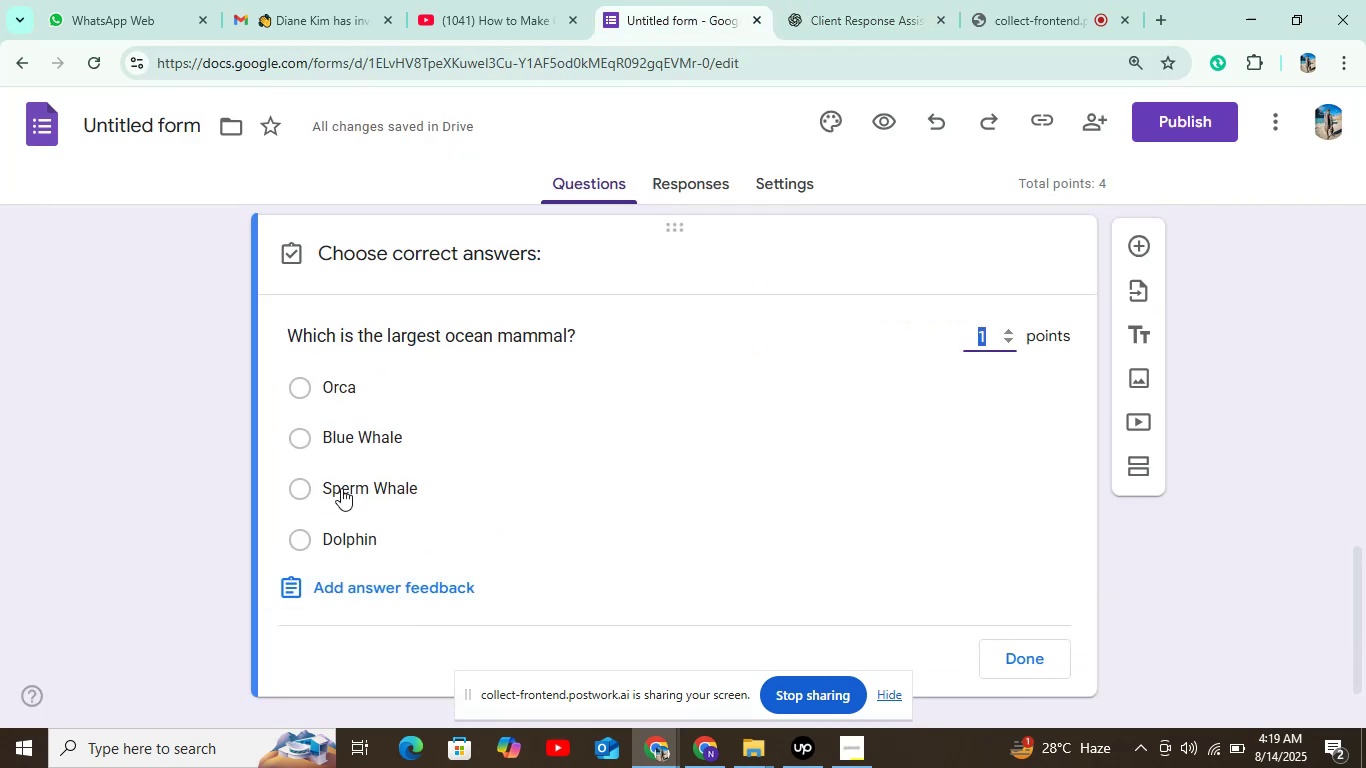 